 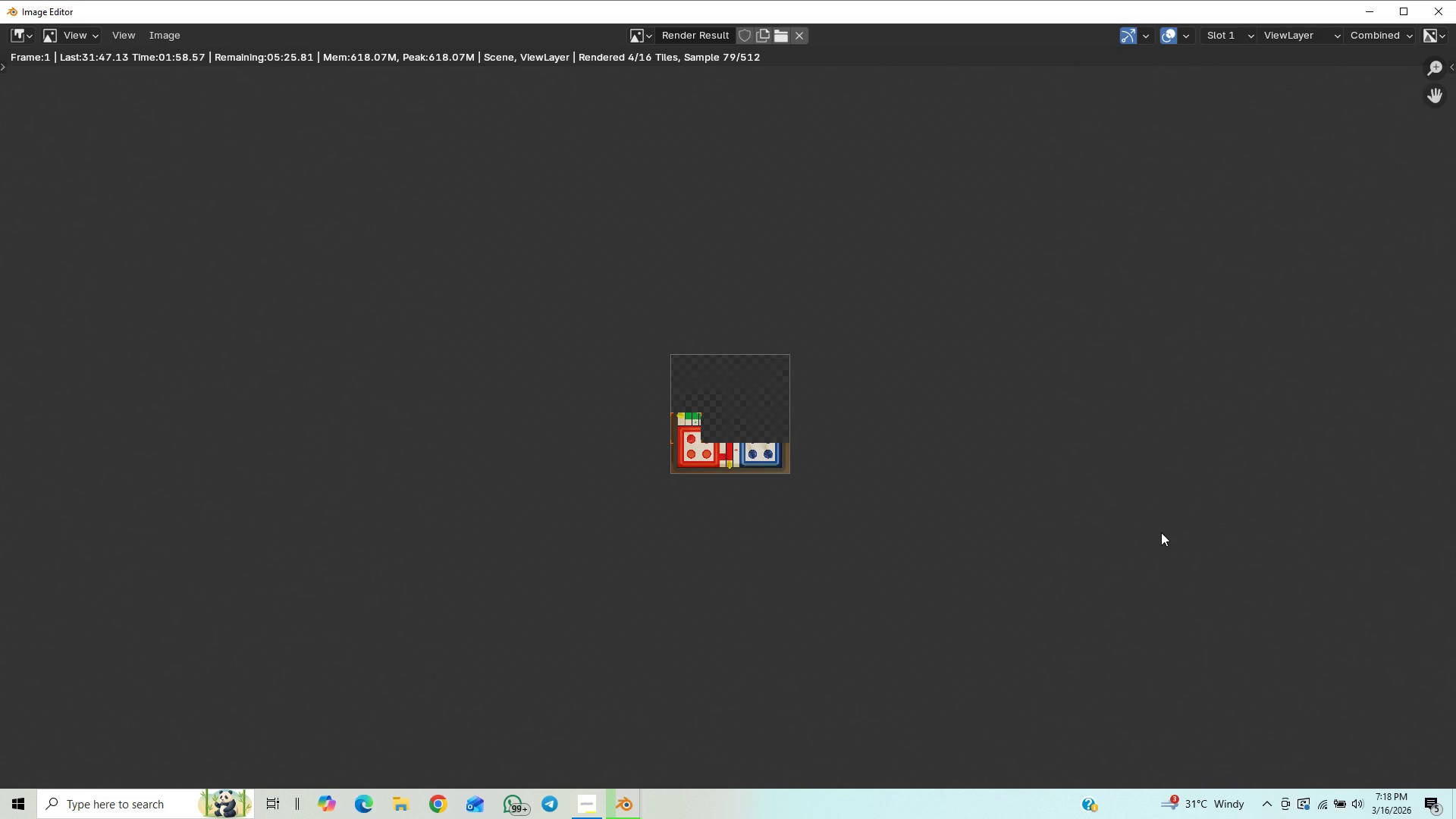 
scroll: coordinate [1161, 532], scroll_direction: up, amount: 6.0
 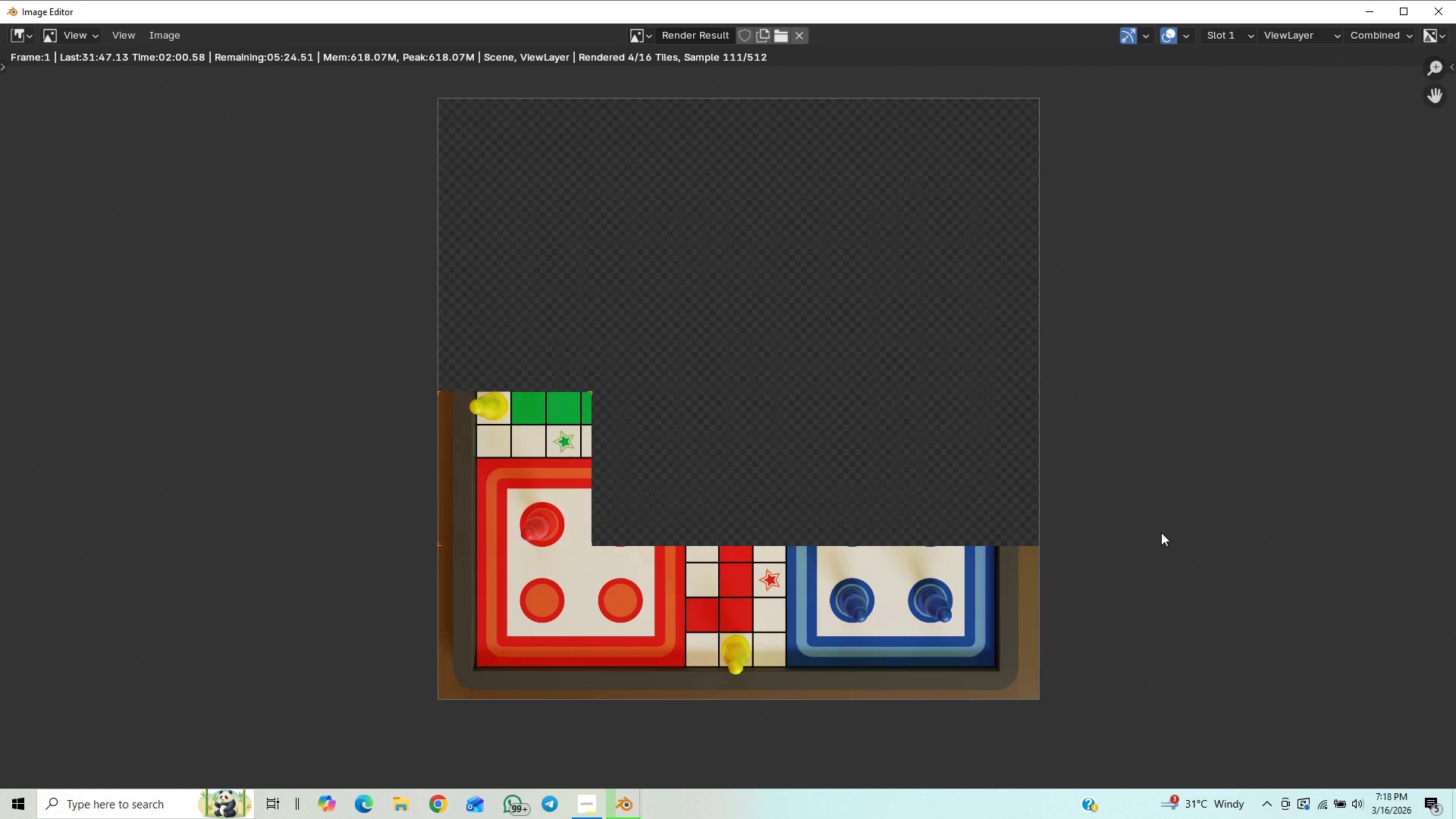 
scroll: coordinate [1161, 532], scroll_direction: down, amount: 1.0
 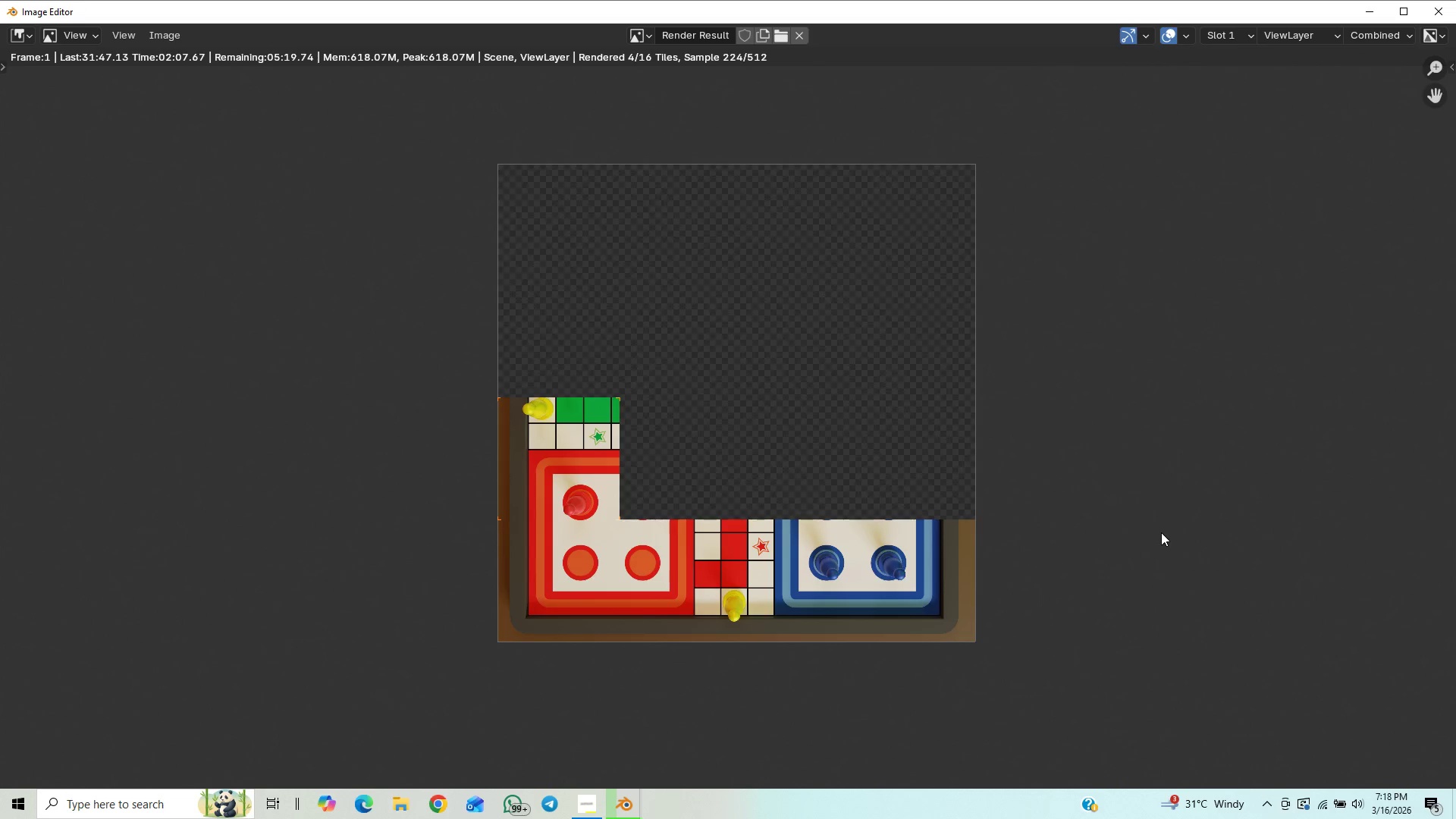 
wait(7.48)
 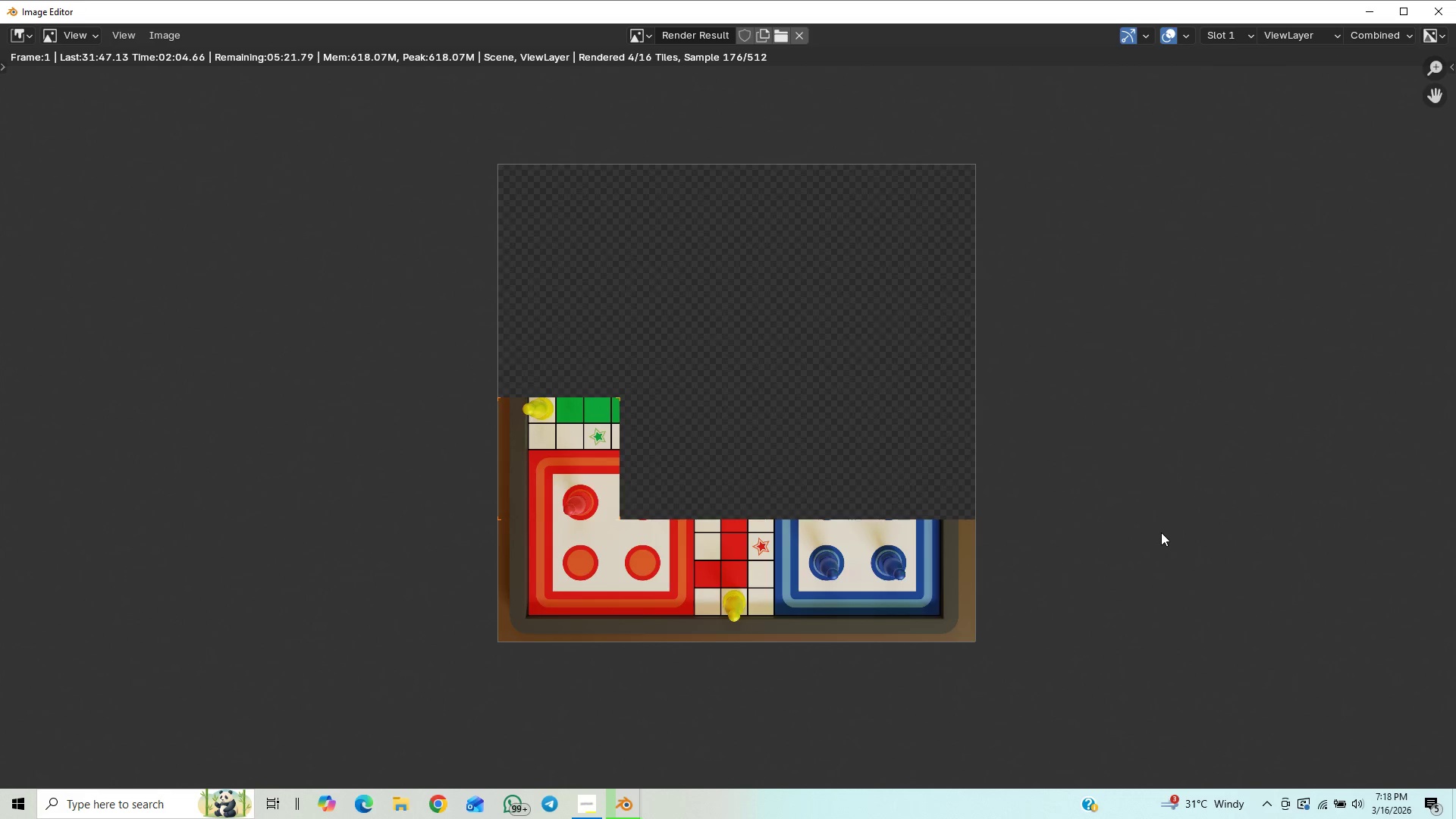 
left_click([579, 805])